 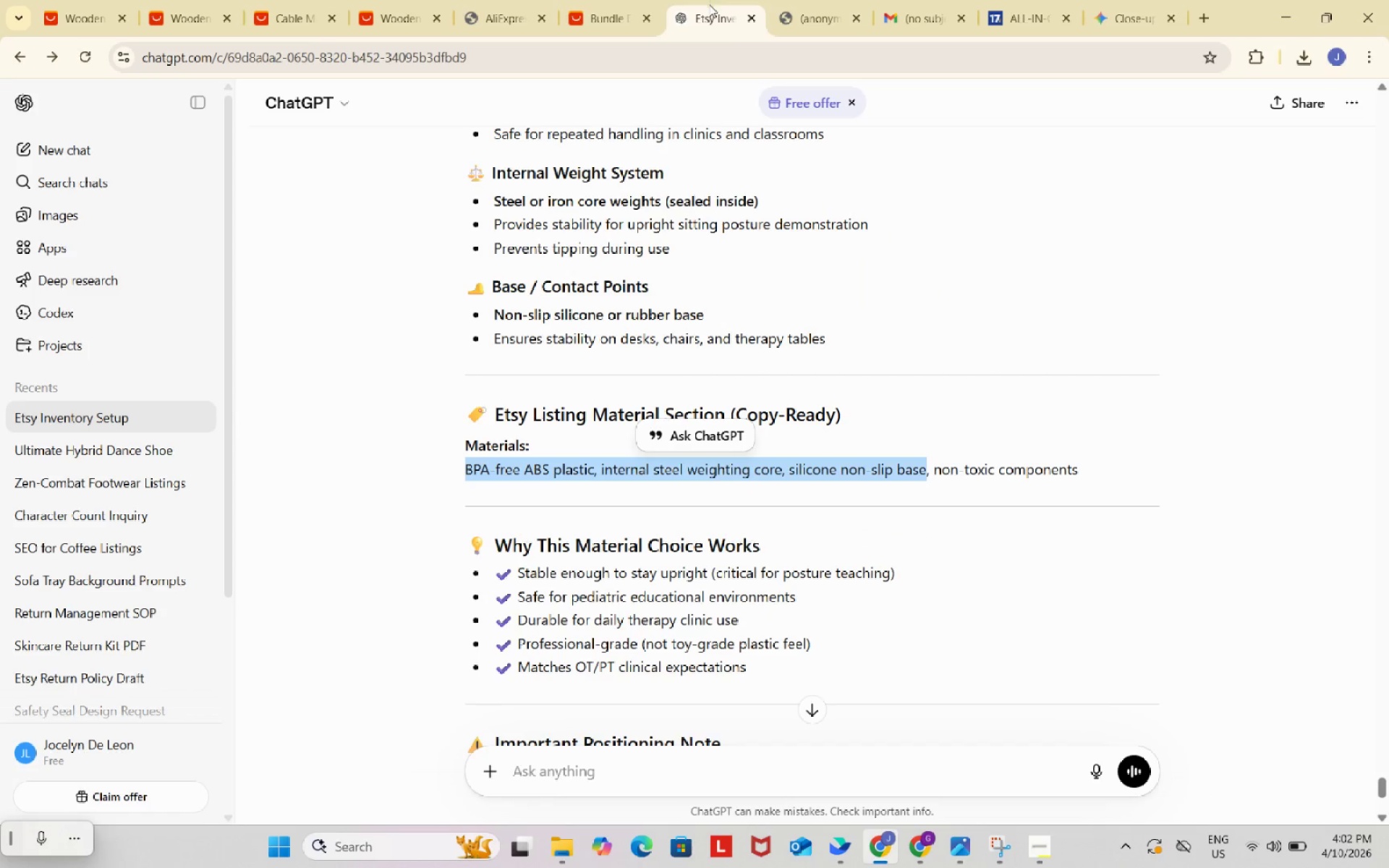 
scroll: coordinate [974, 388], scroll_direction: up, amount: 36.0
 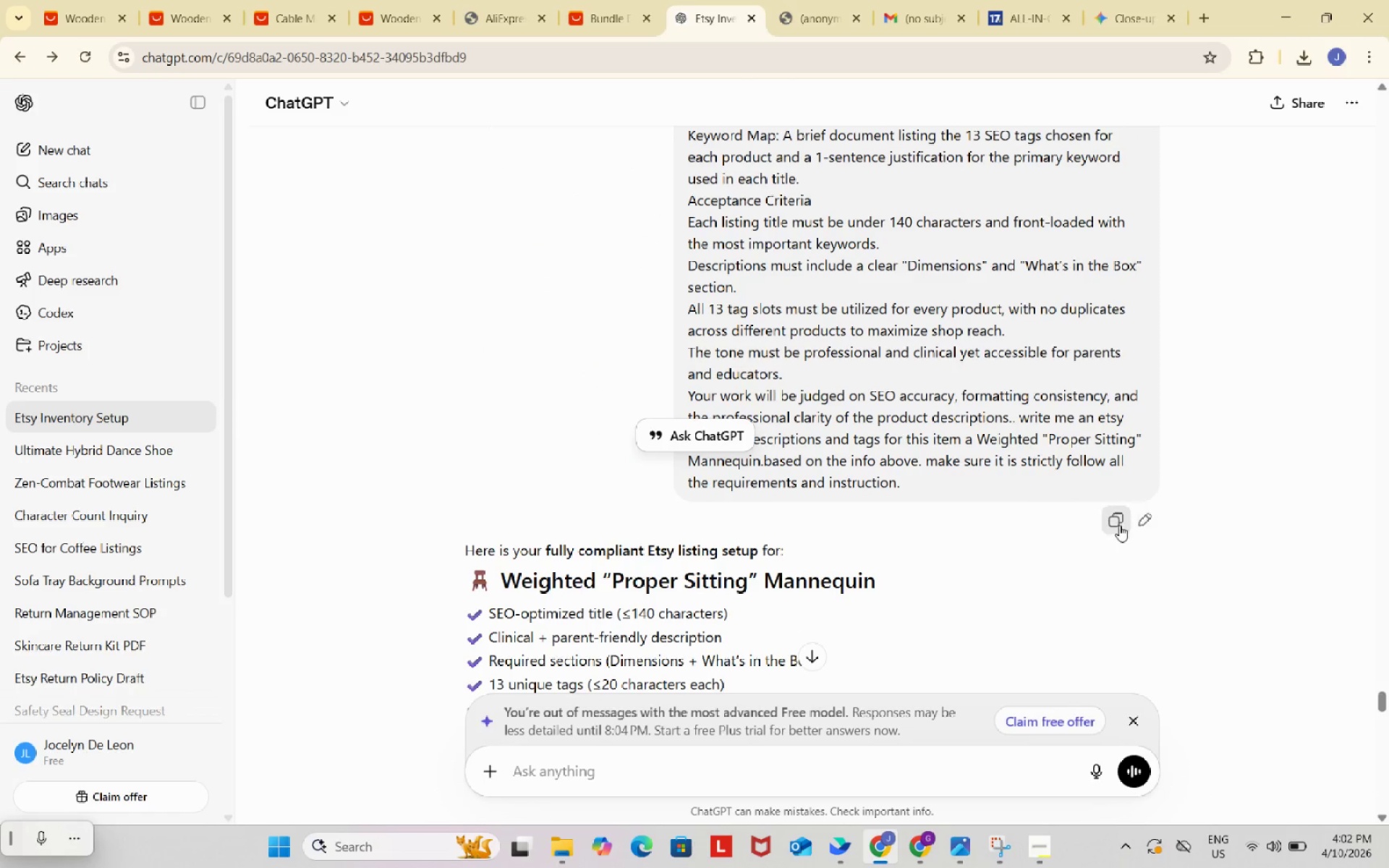 
left_click([1115, 524])
 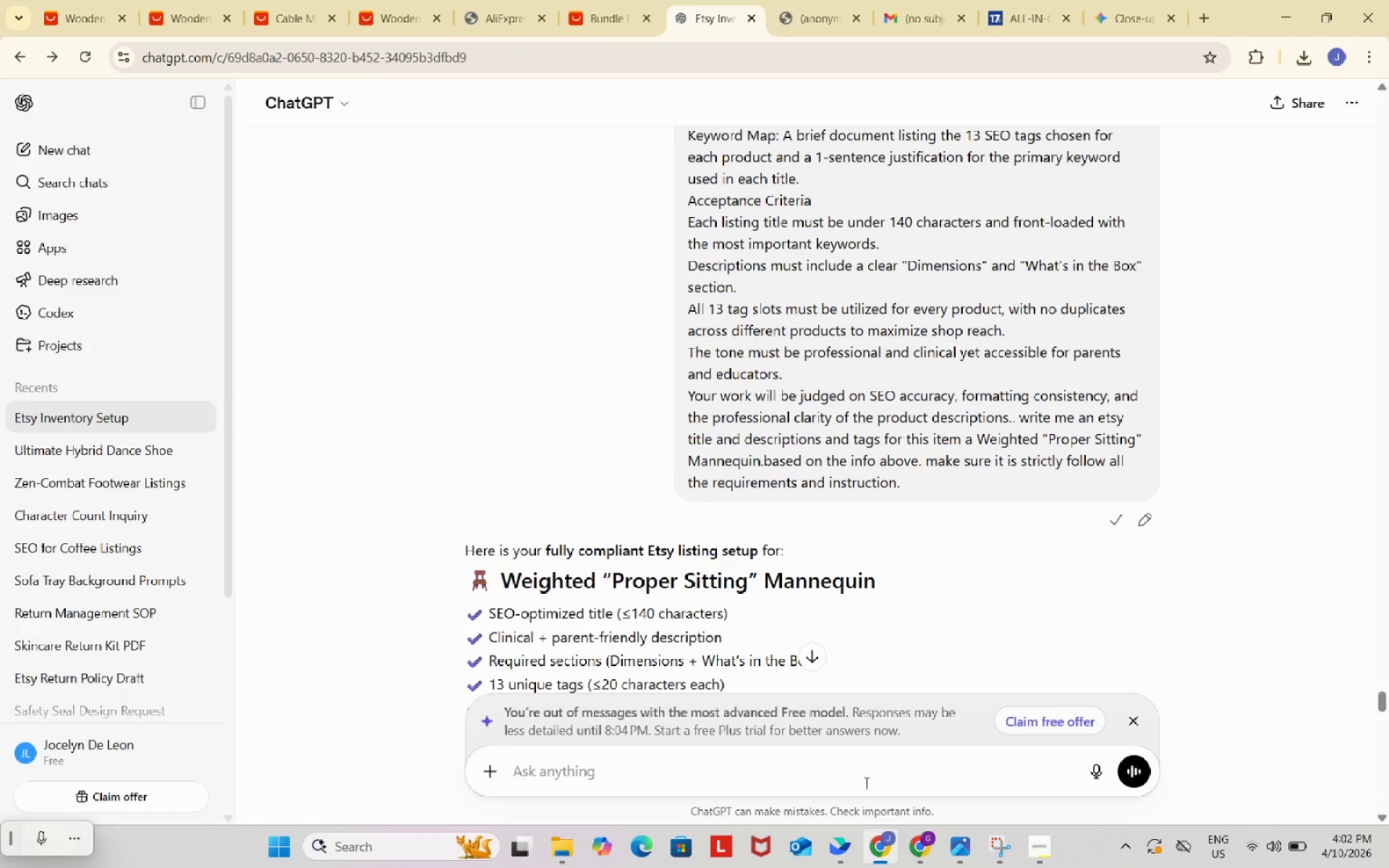 
left_click([865, 775])
 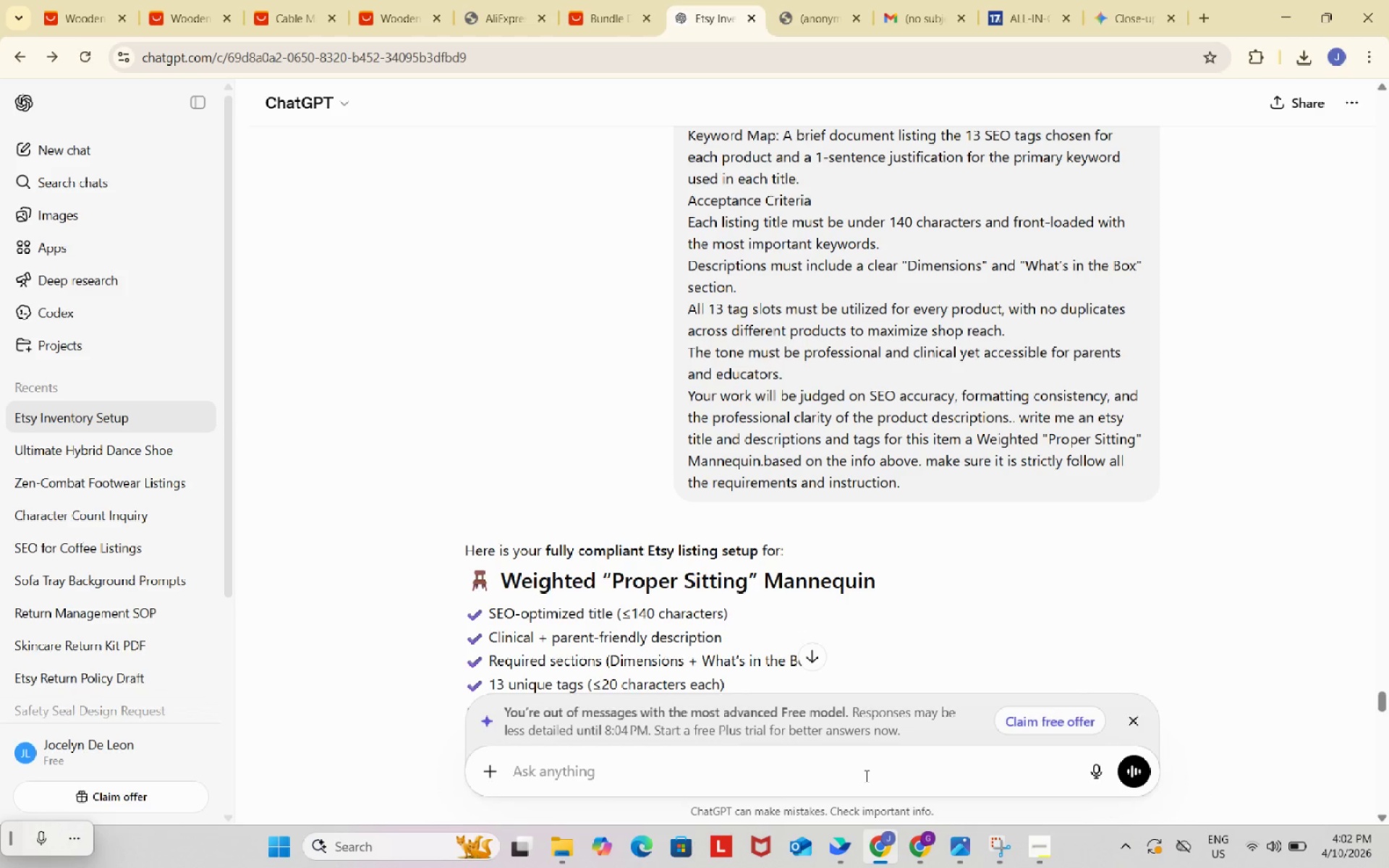 
key(Control+V)
 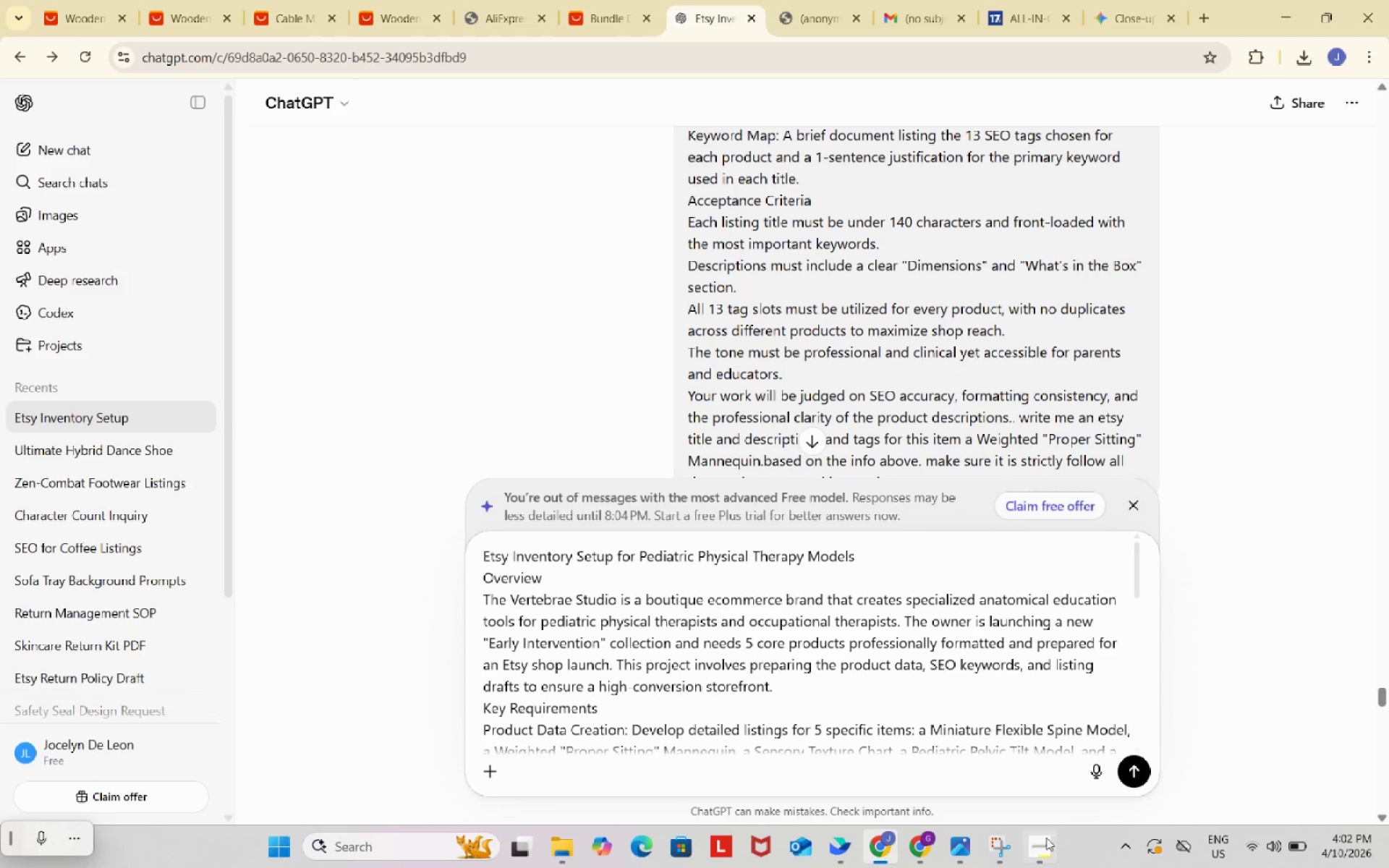 
left_click([1051, 845])